 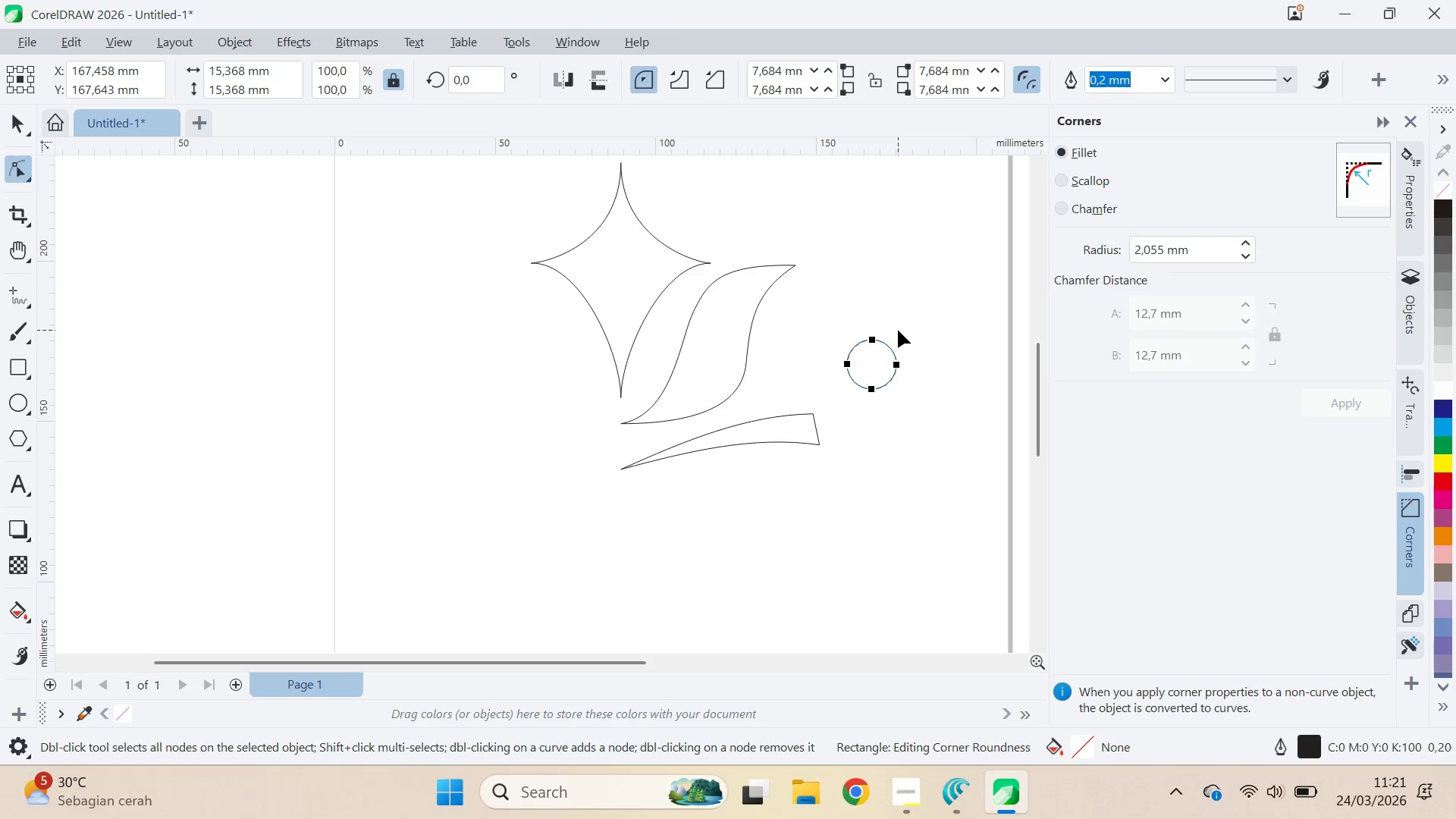 
key(Control+Z)
 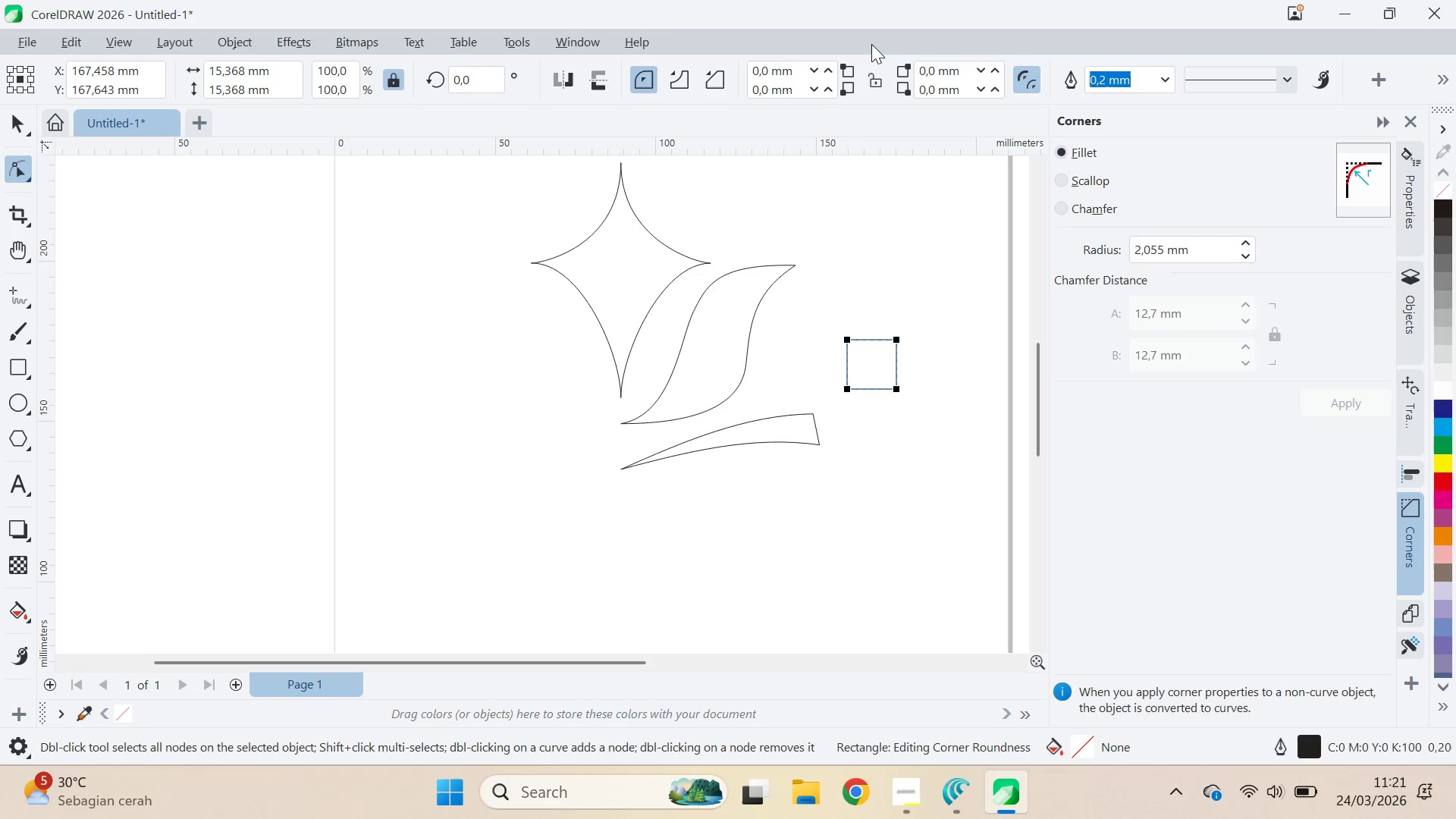 
left_click([824, 80])
 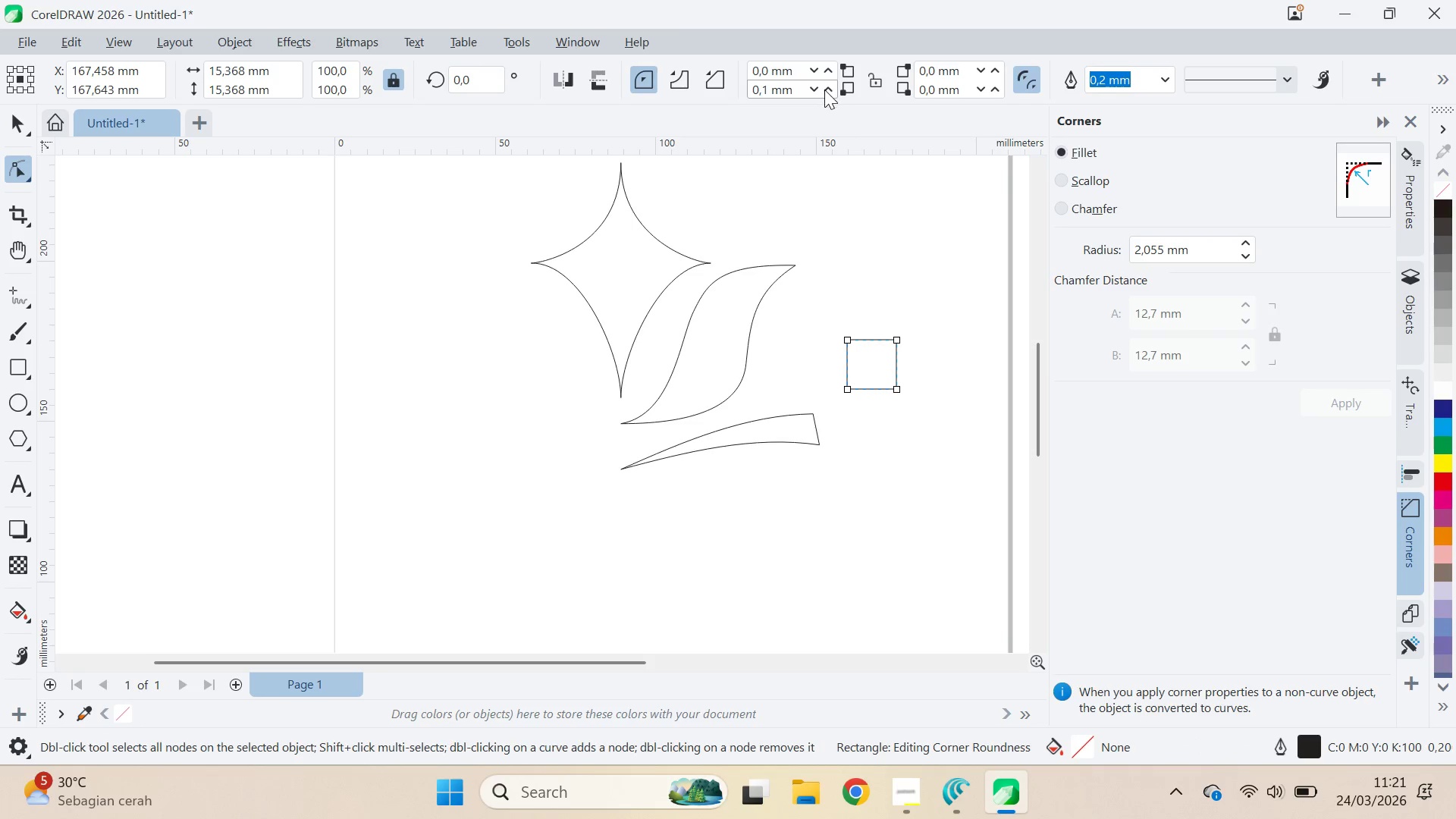 
left_click_drag(start_coordinate=[824, 96], to_coordinate=[857, 695])
 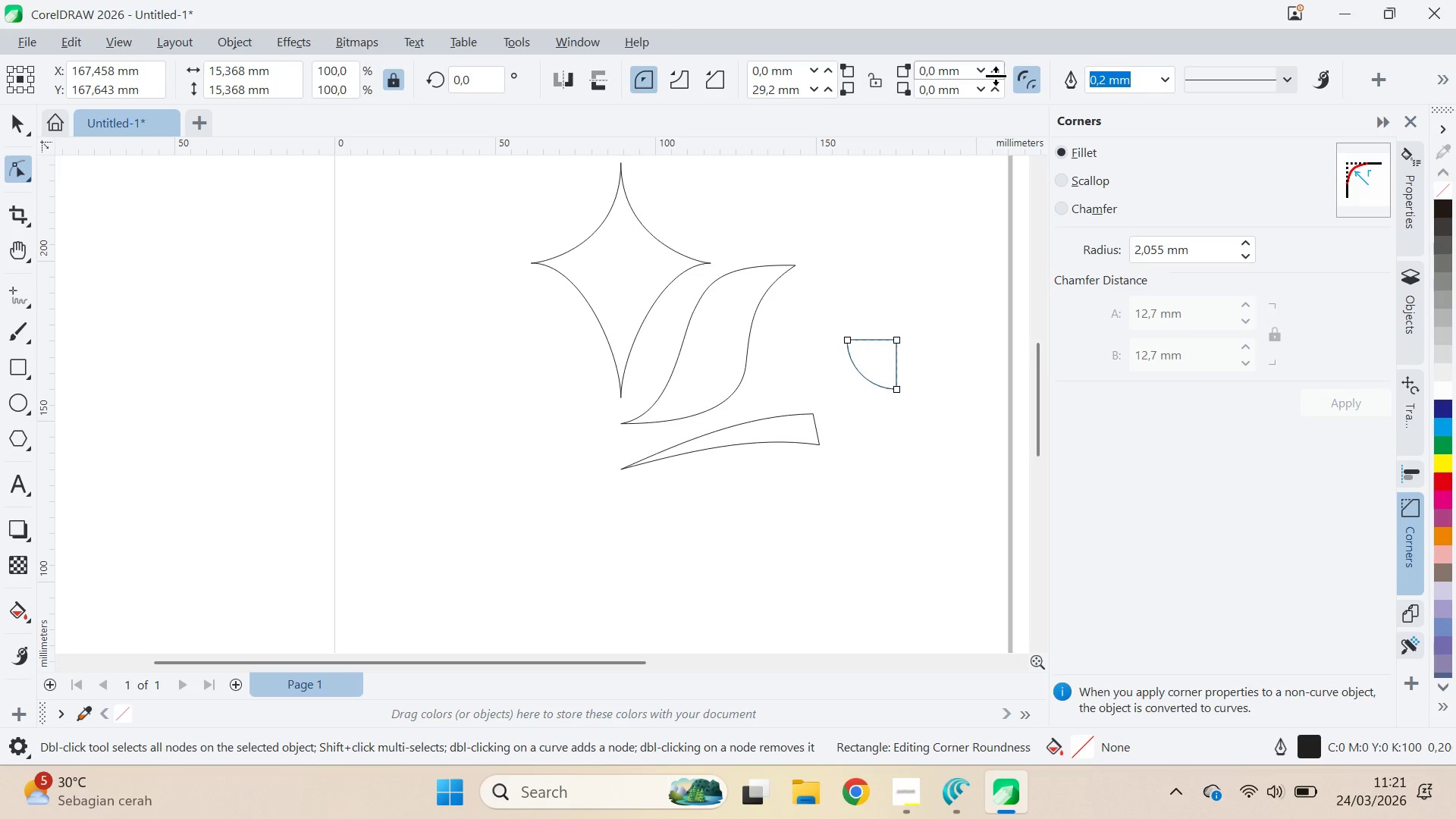 
left_click_drag(start_coordinate=[994, 78], to_coordinate=[1000, 627])
 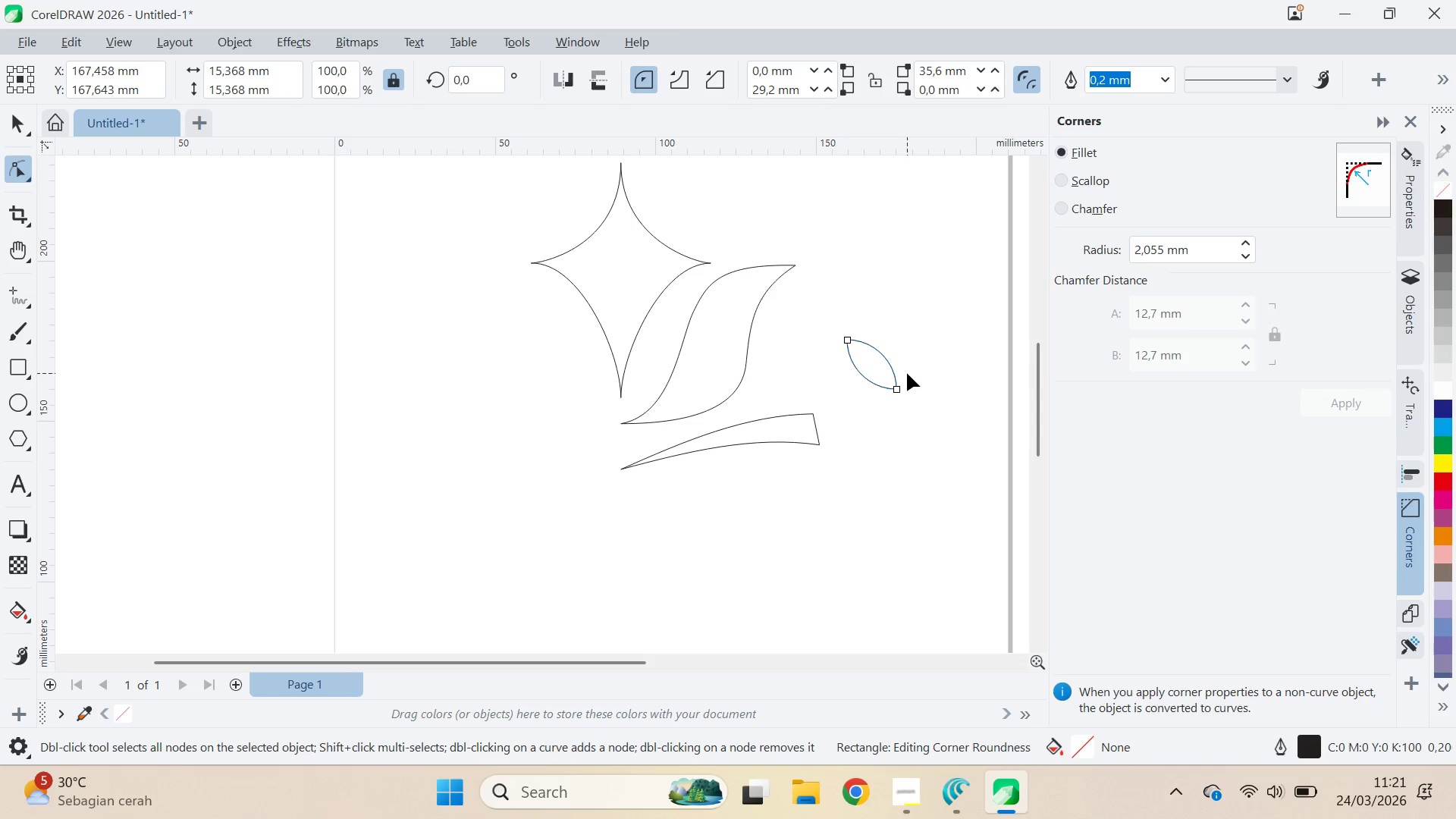 
key(Control+Q)
 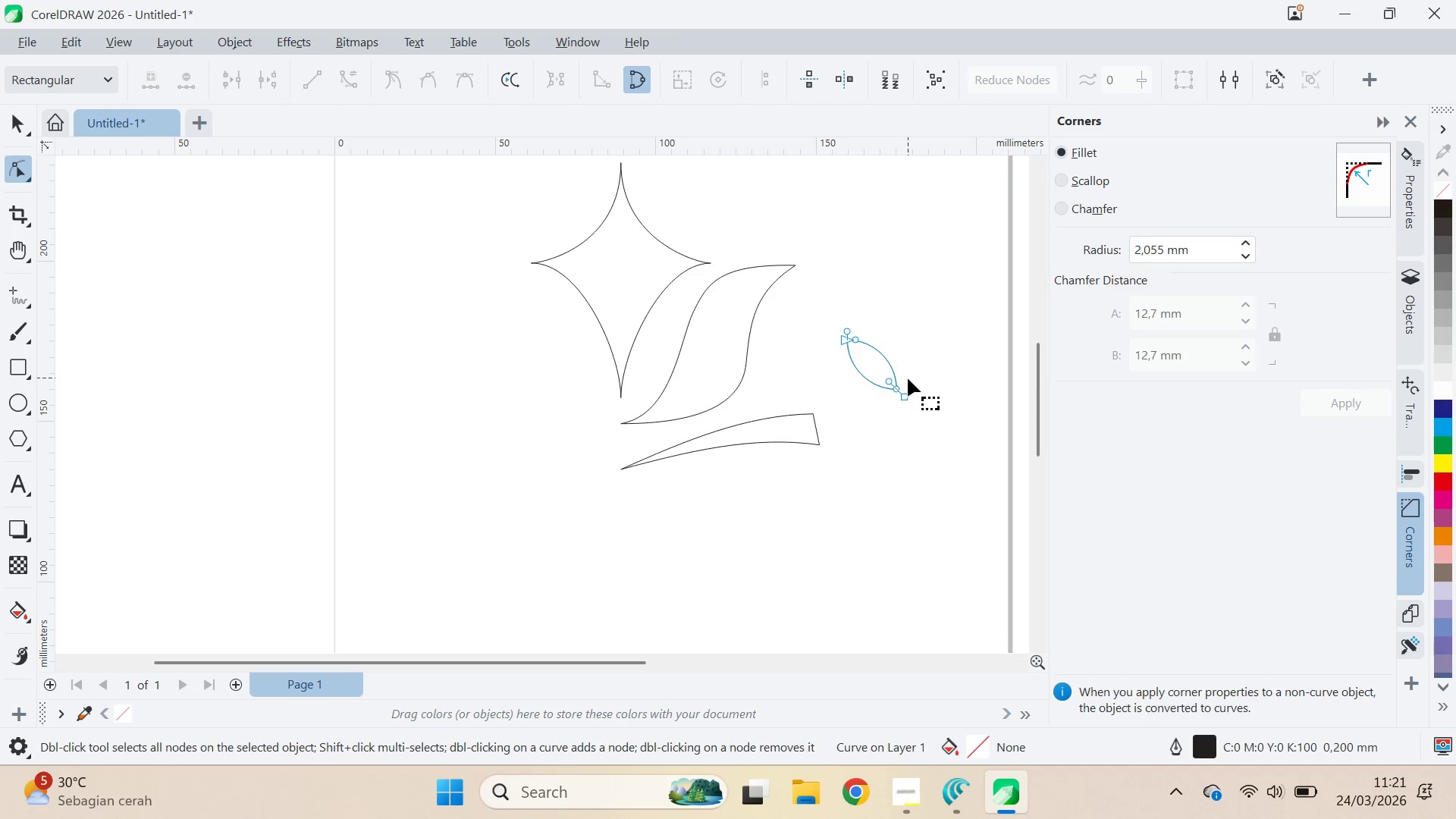 
key(A)
 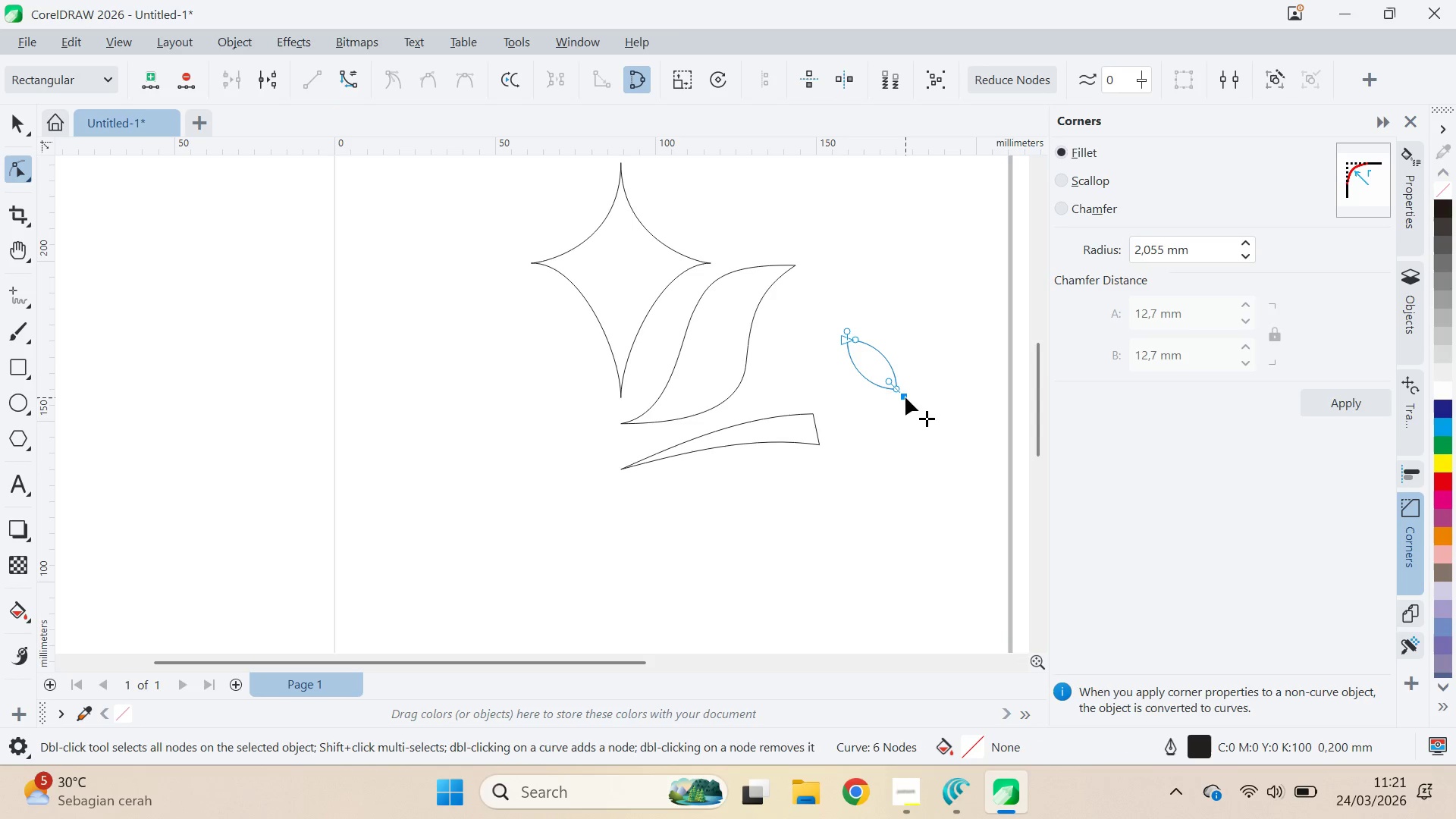 
double_click([905, 397])
 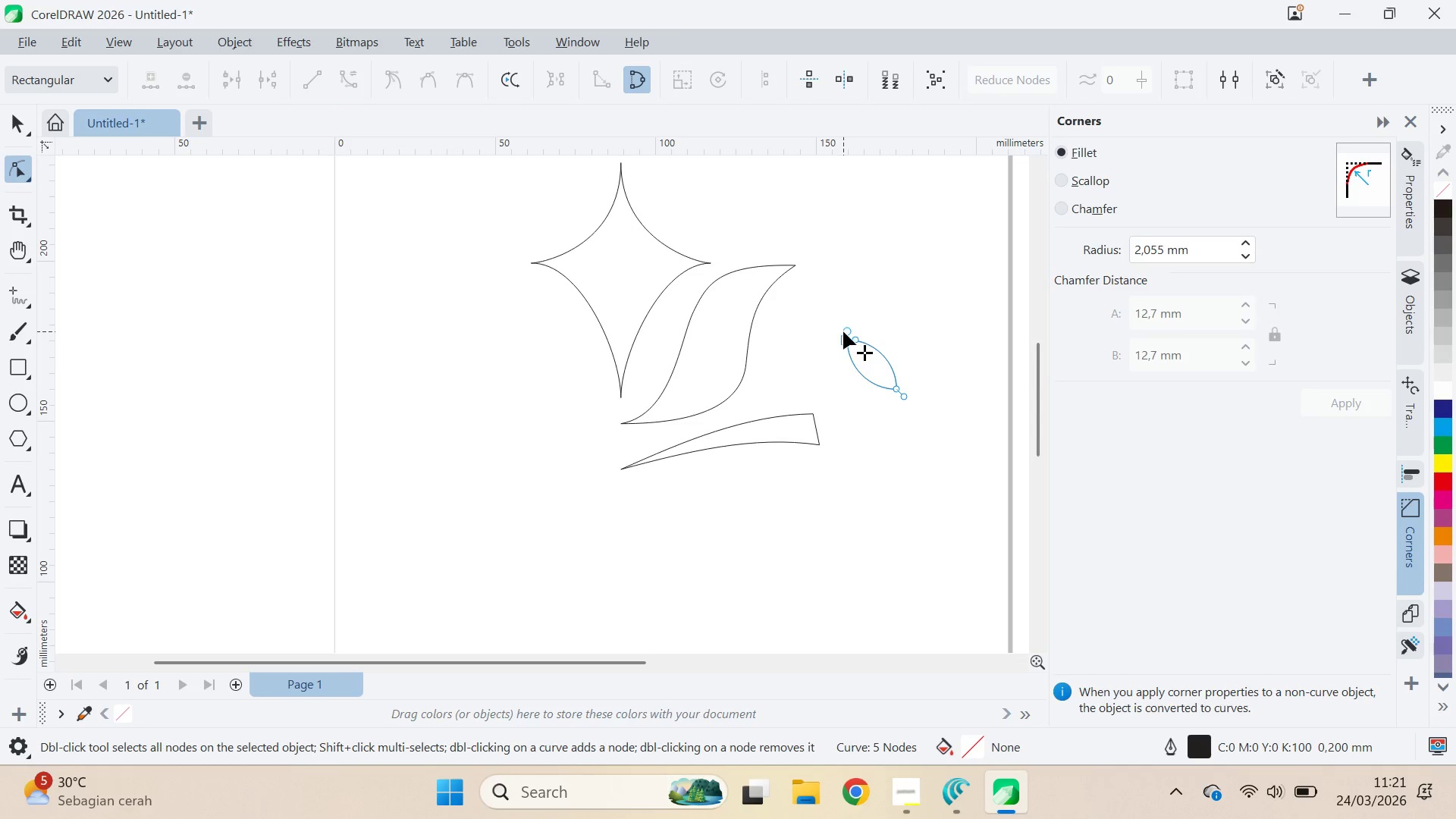 
double_click([845, 331])
 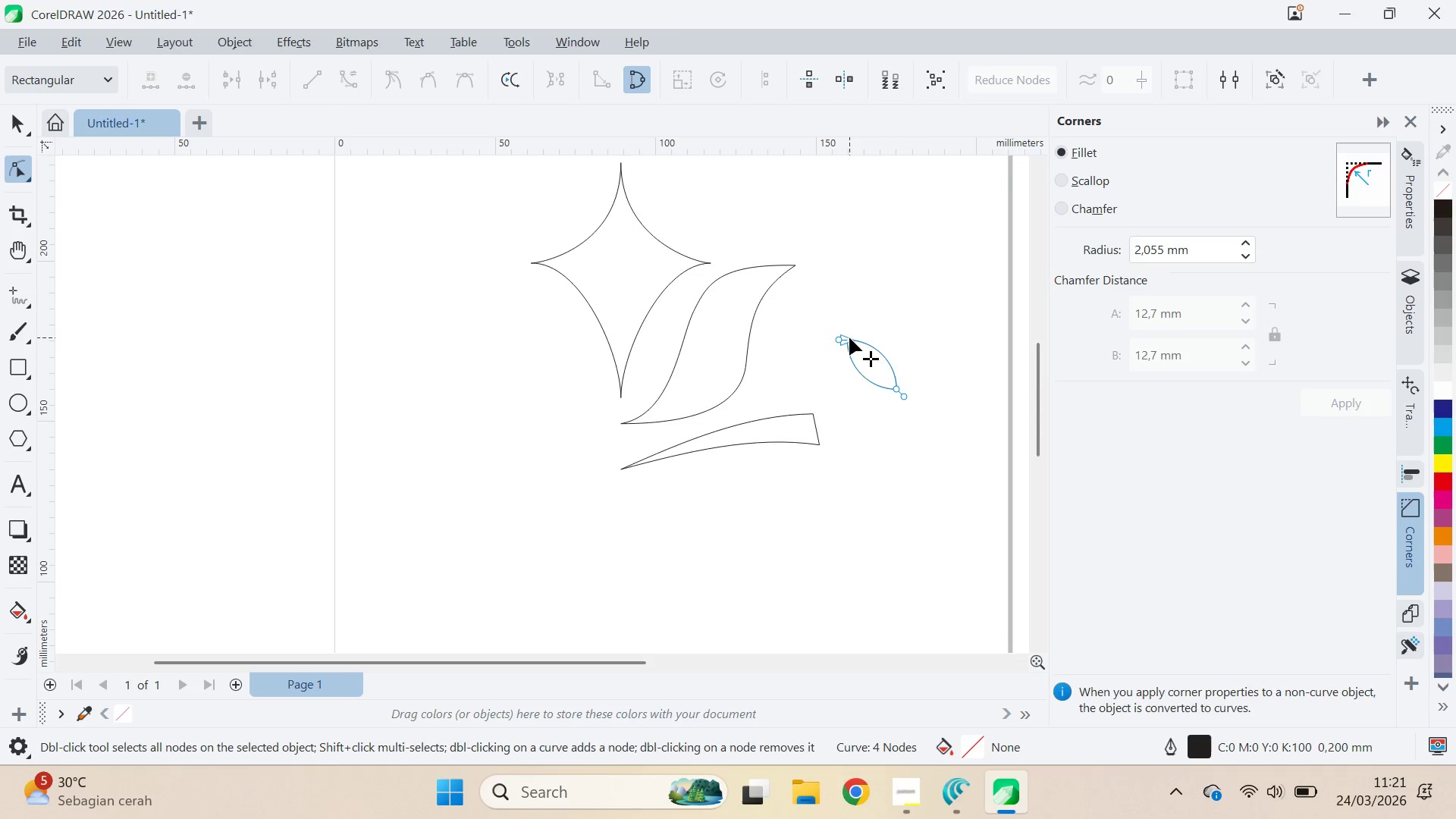 
left_click([849, 337])
 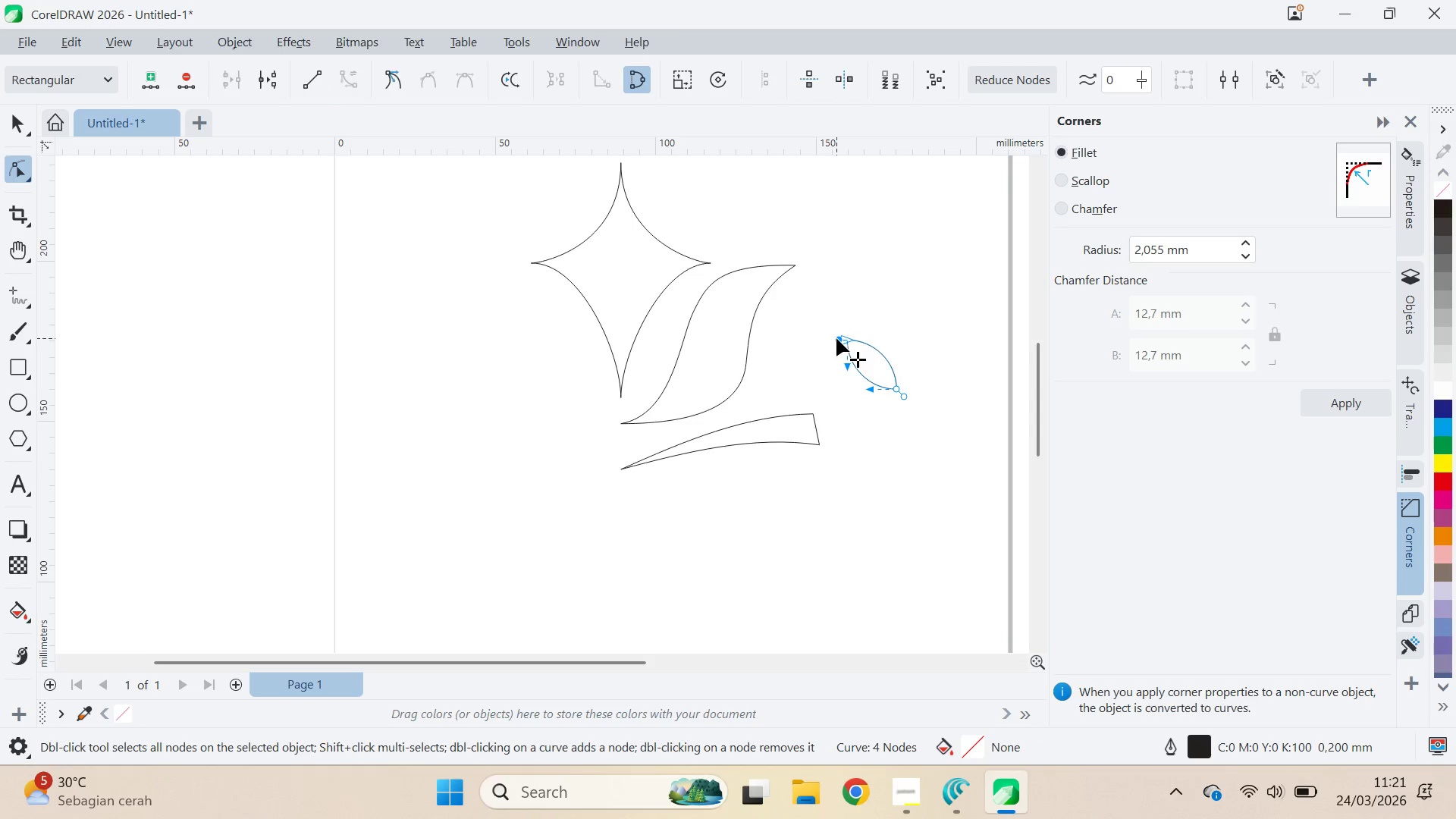 
double_click([836, 338])
 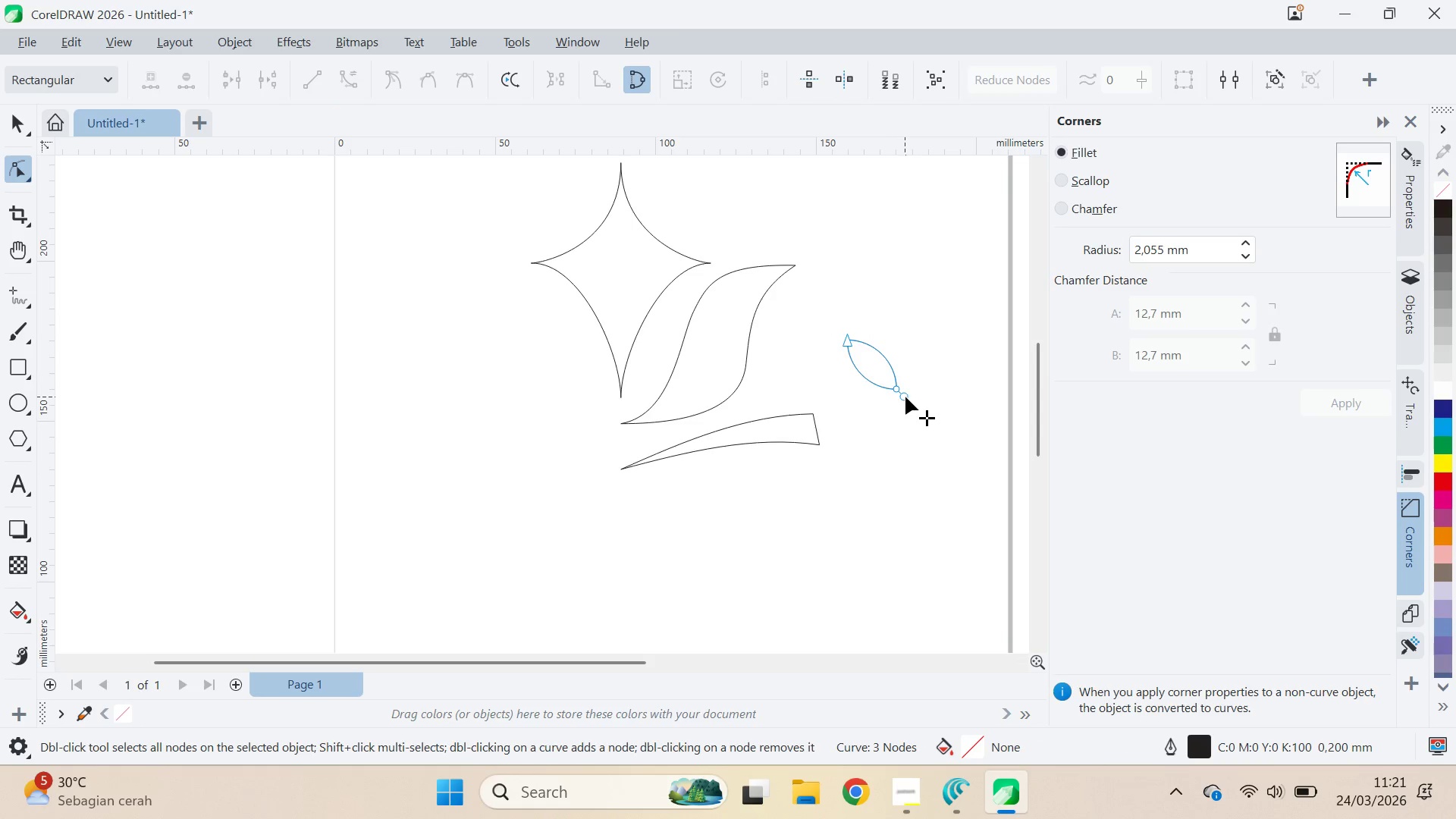 
double_click([905, 397])
 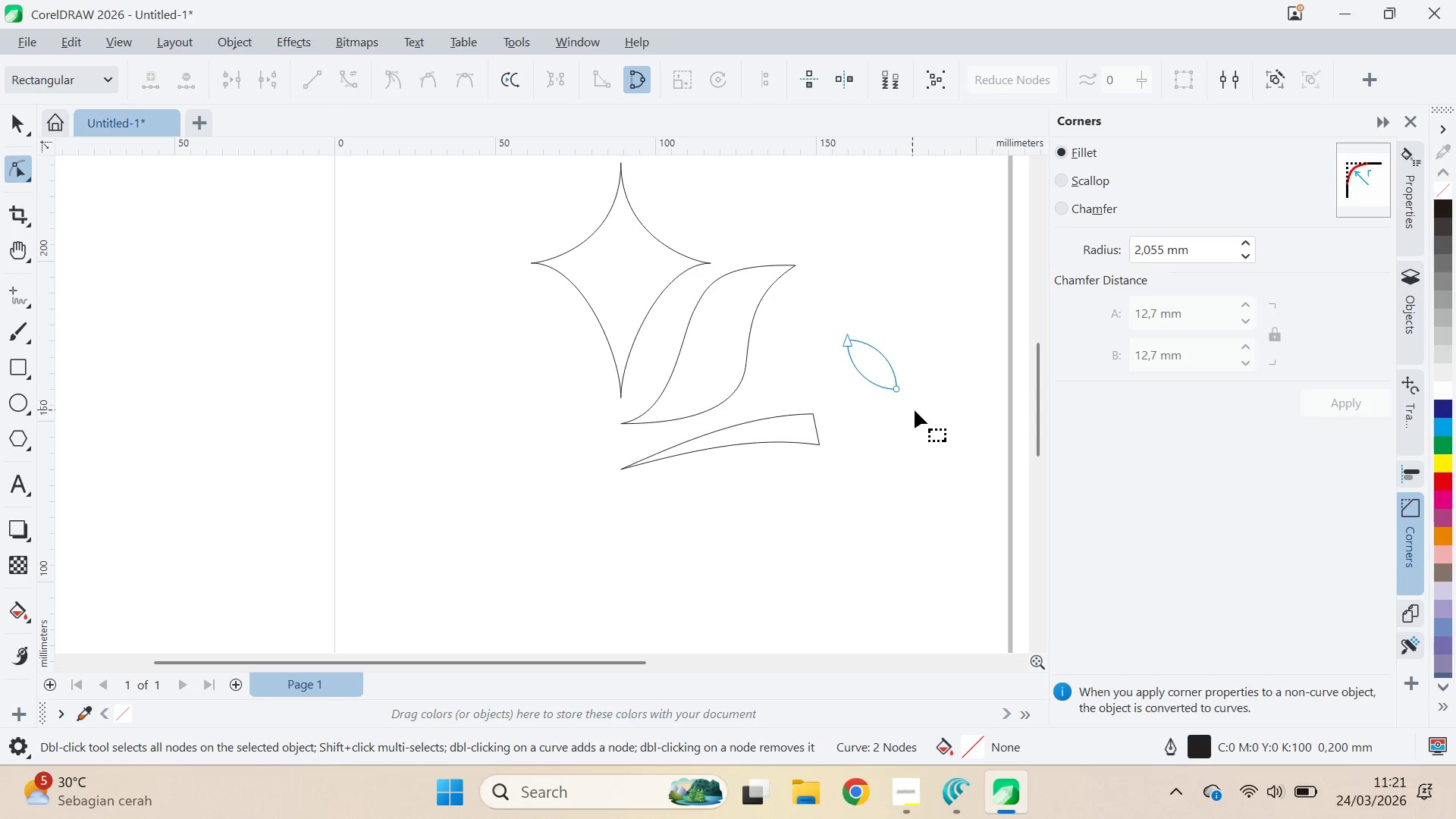 
key(V)
 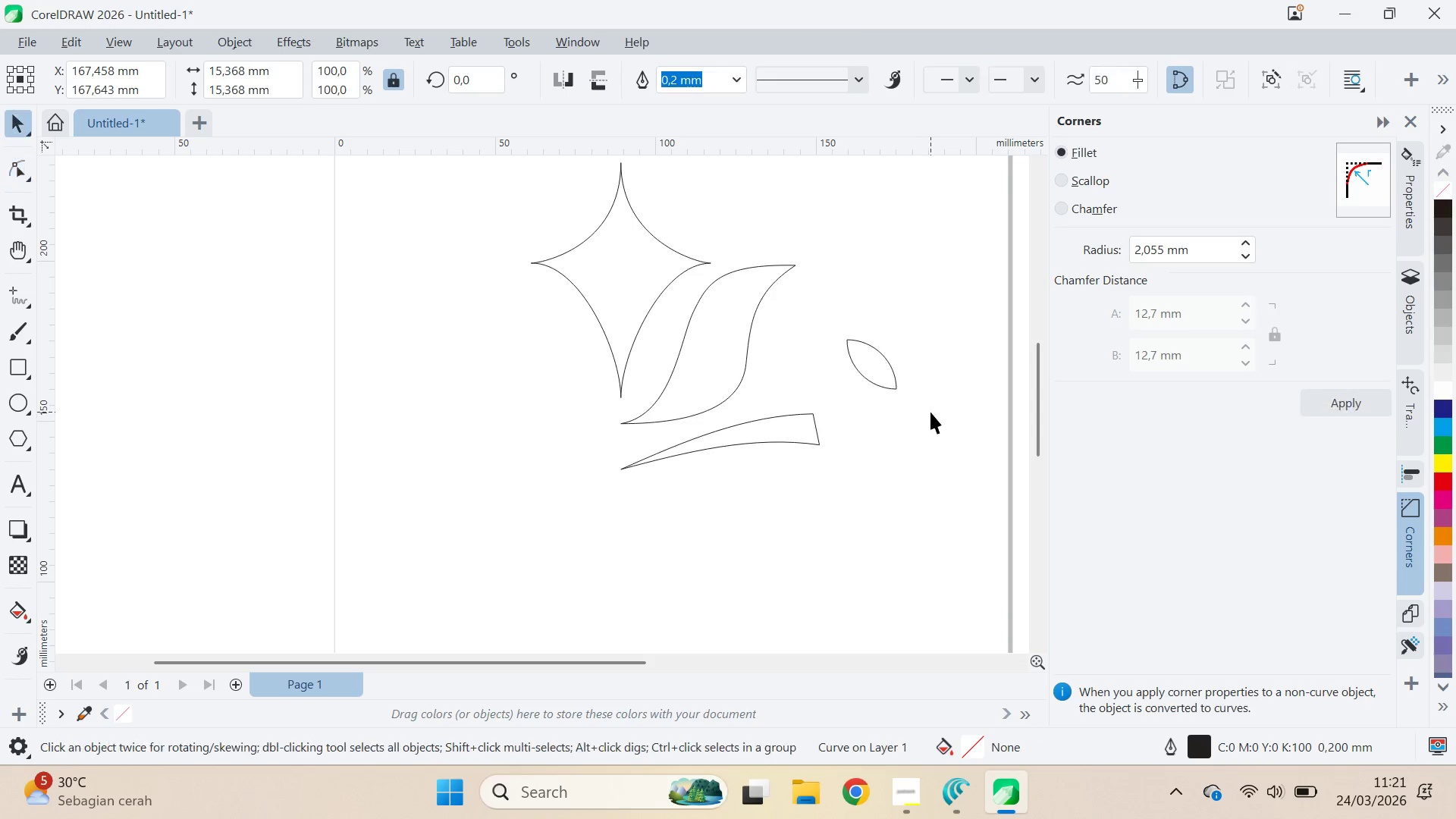 
left_click([930, 412])
 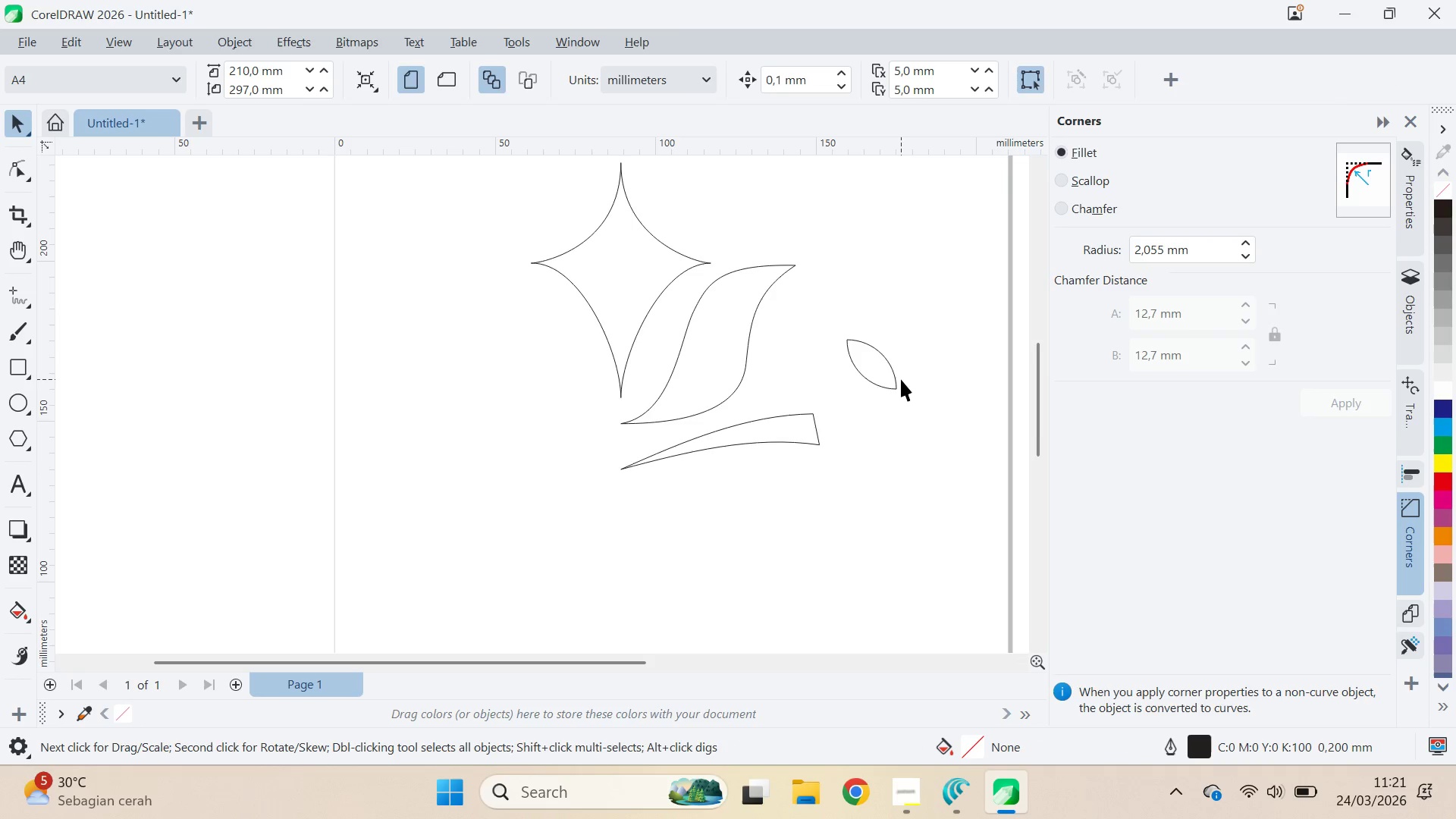 
key(Alt+AltLeft)
 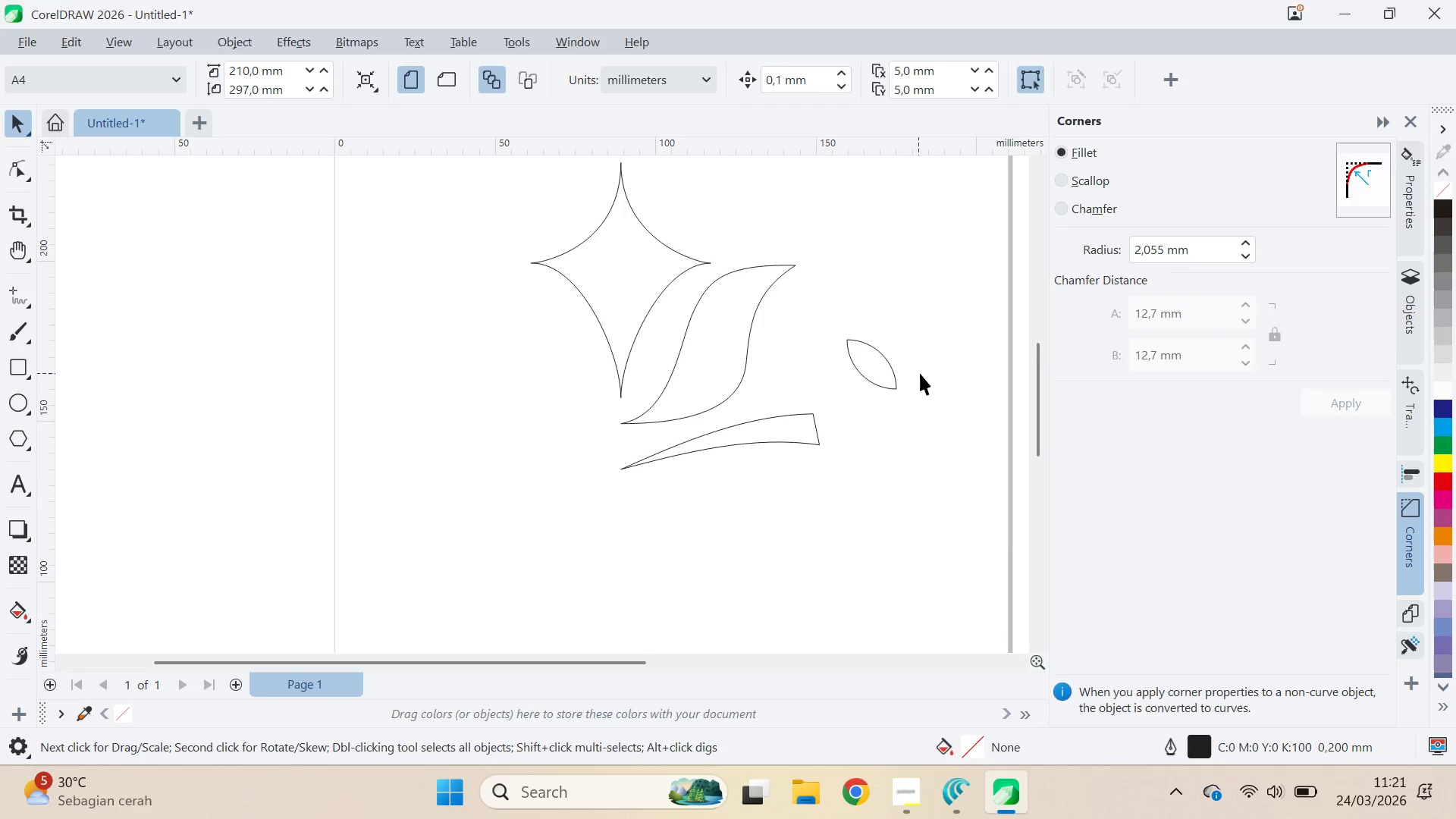 
key(Alt+Tab)